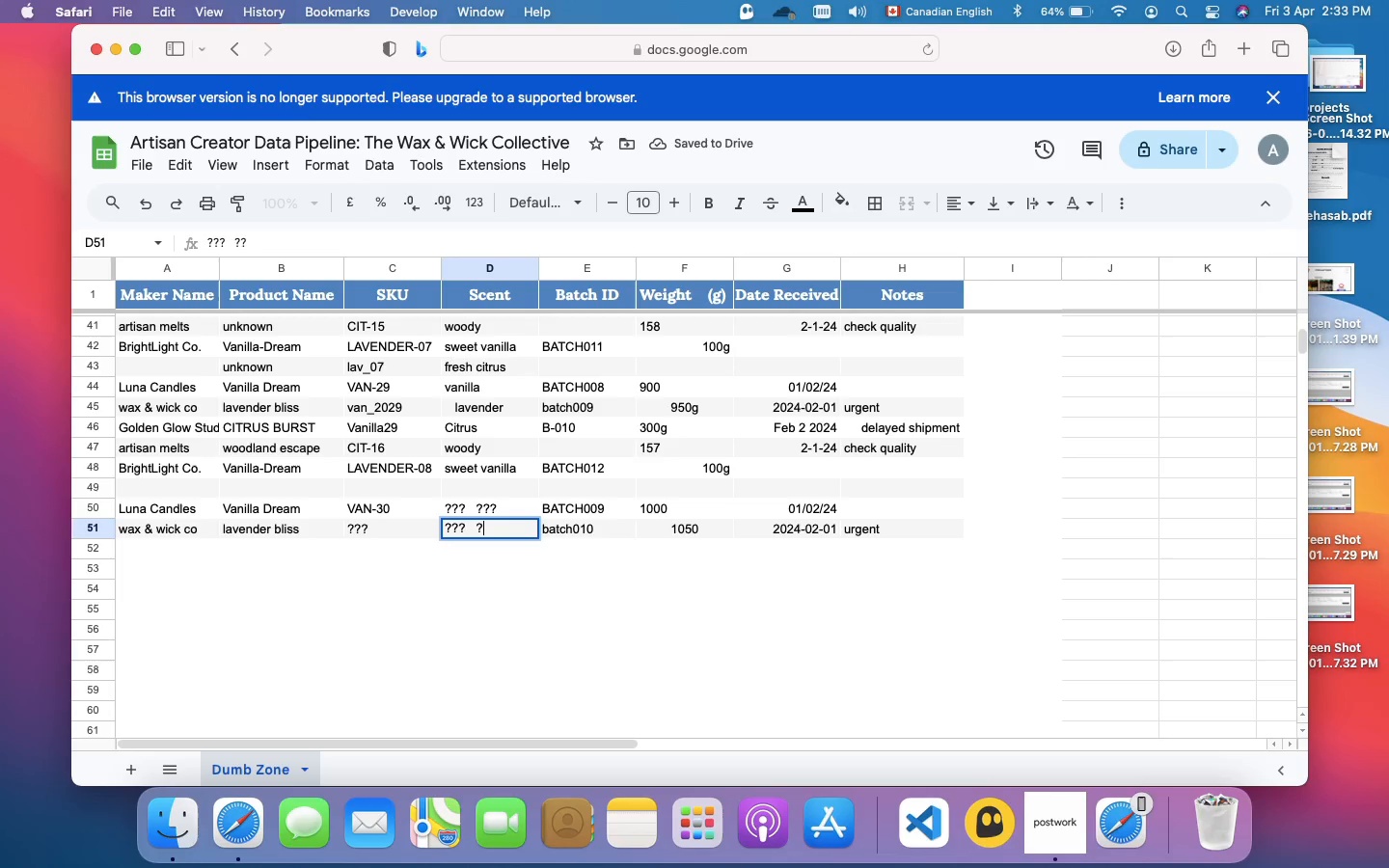 
key(Backspace)
 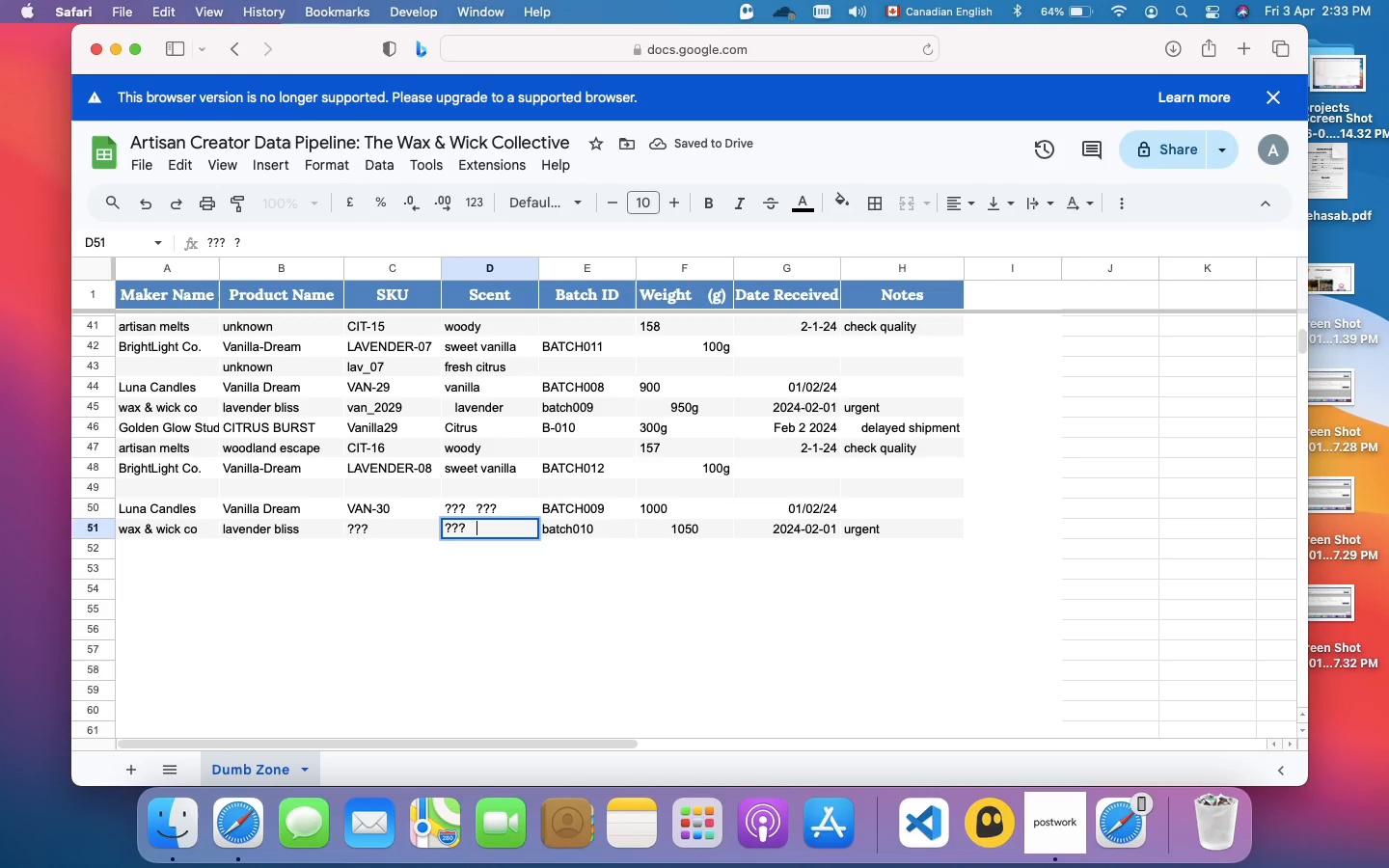 
key(Backspace)
 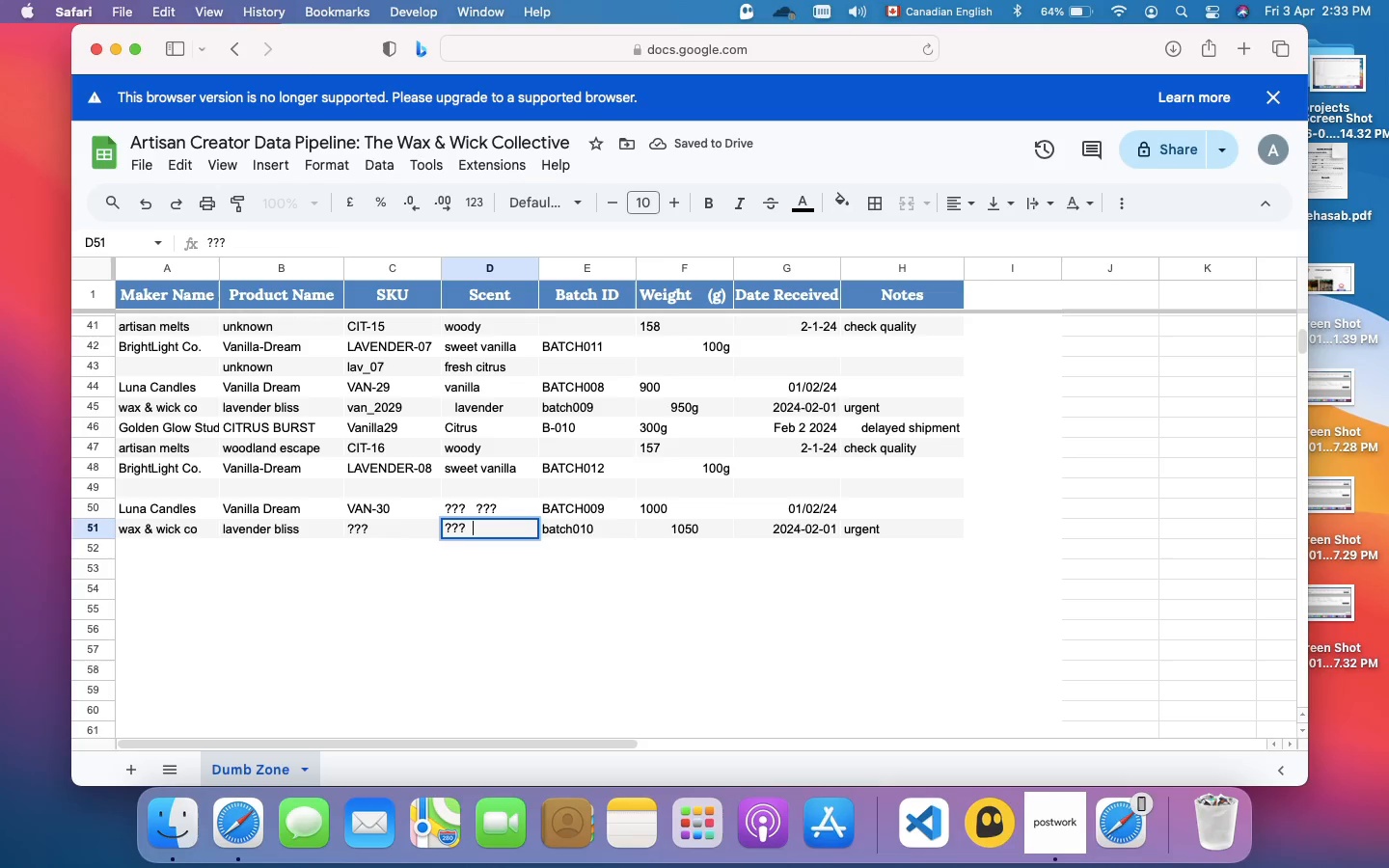 
key(Backspace)
 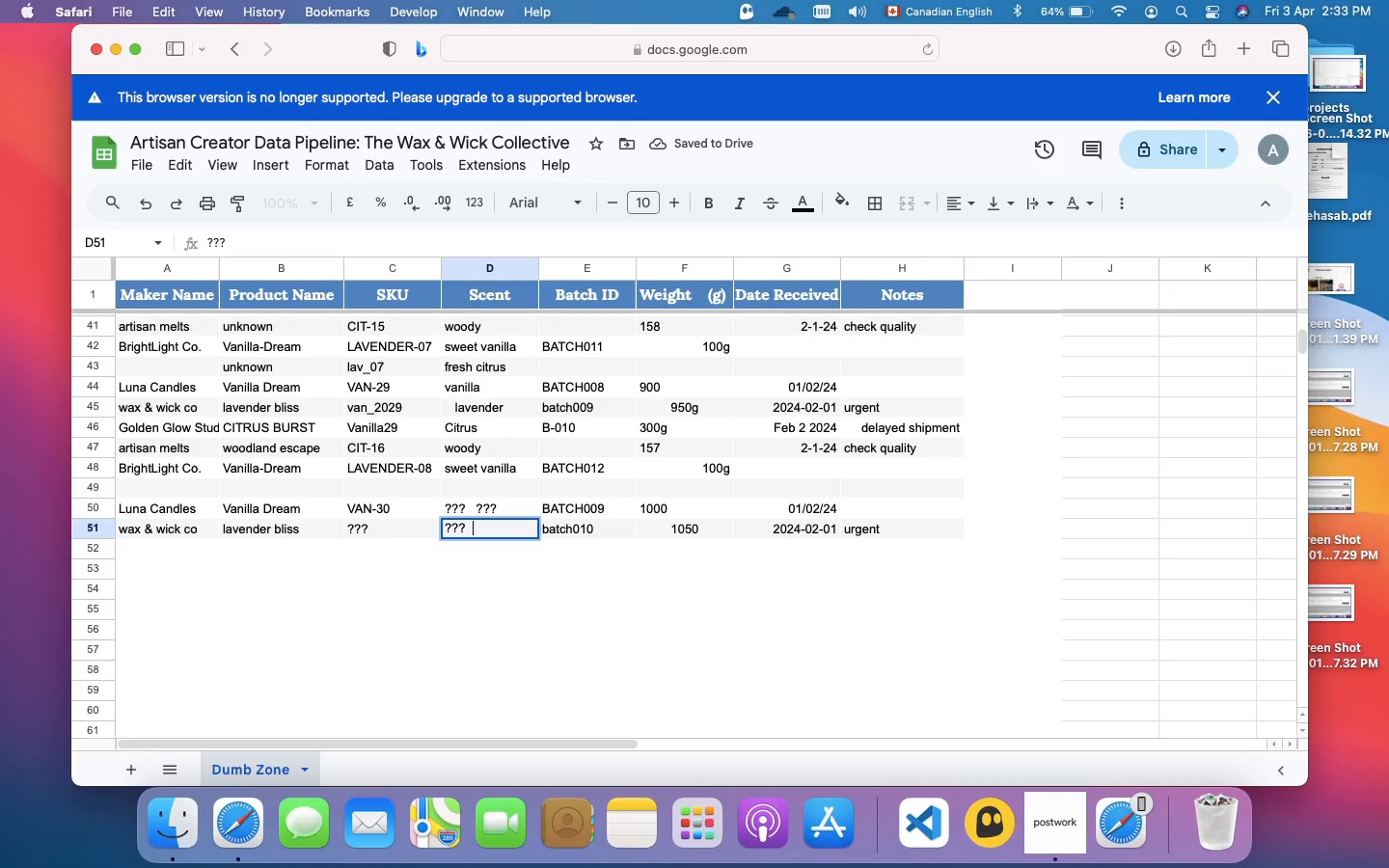 
key(Backspace)
 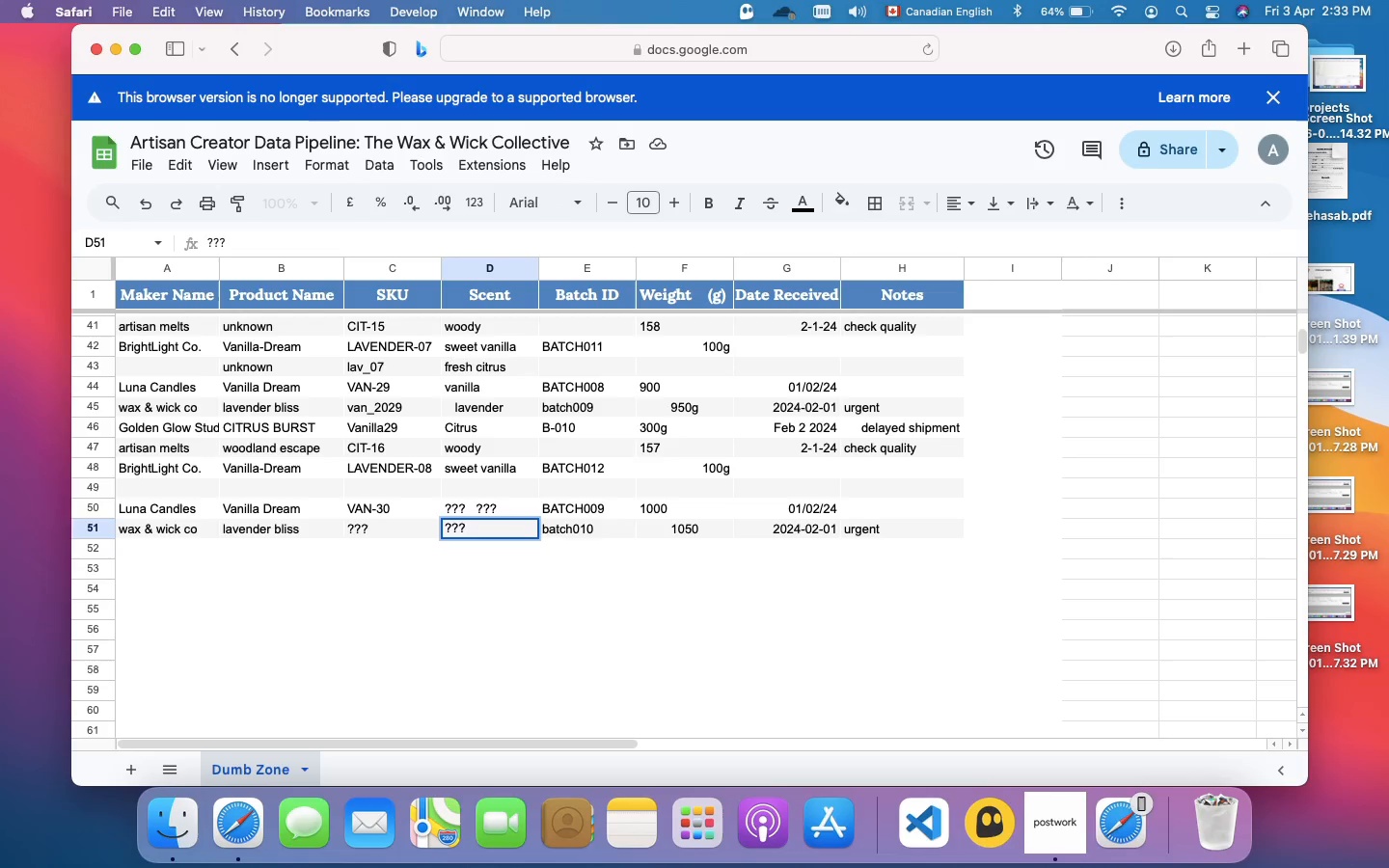 
key(Backspace)
 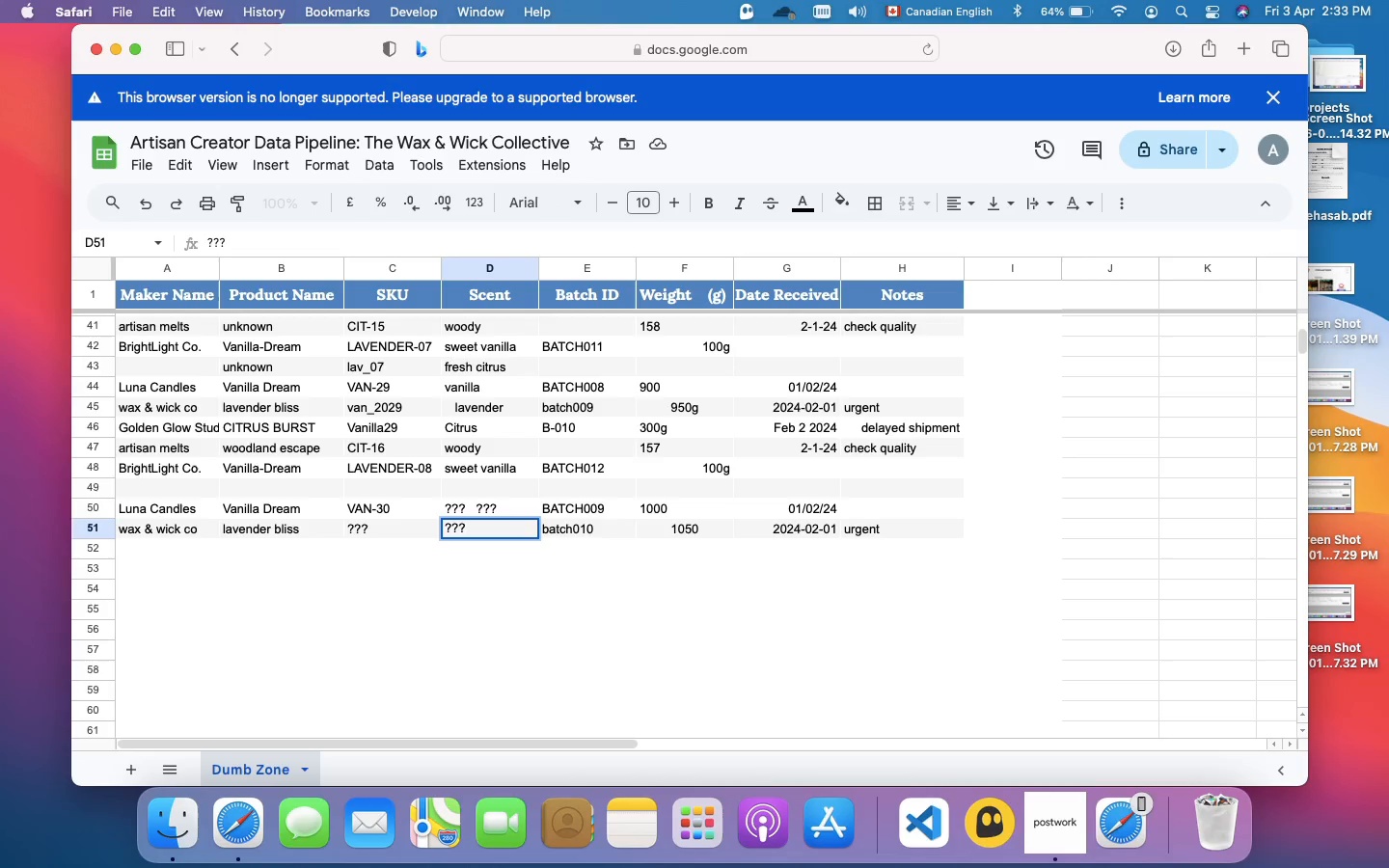 
key(Enter)
 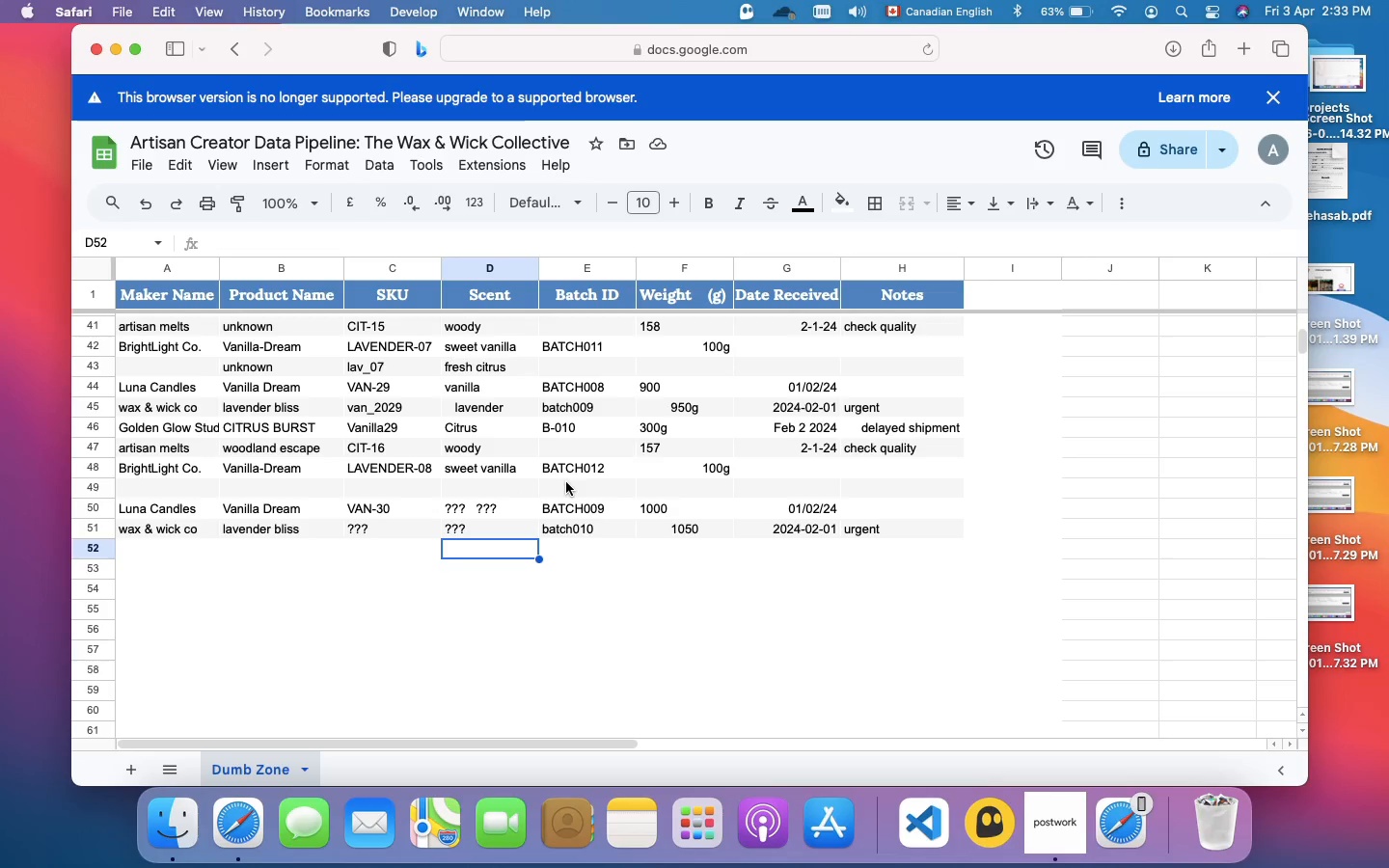 
wait(24.27)
 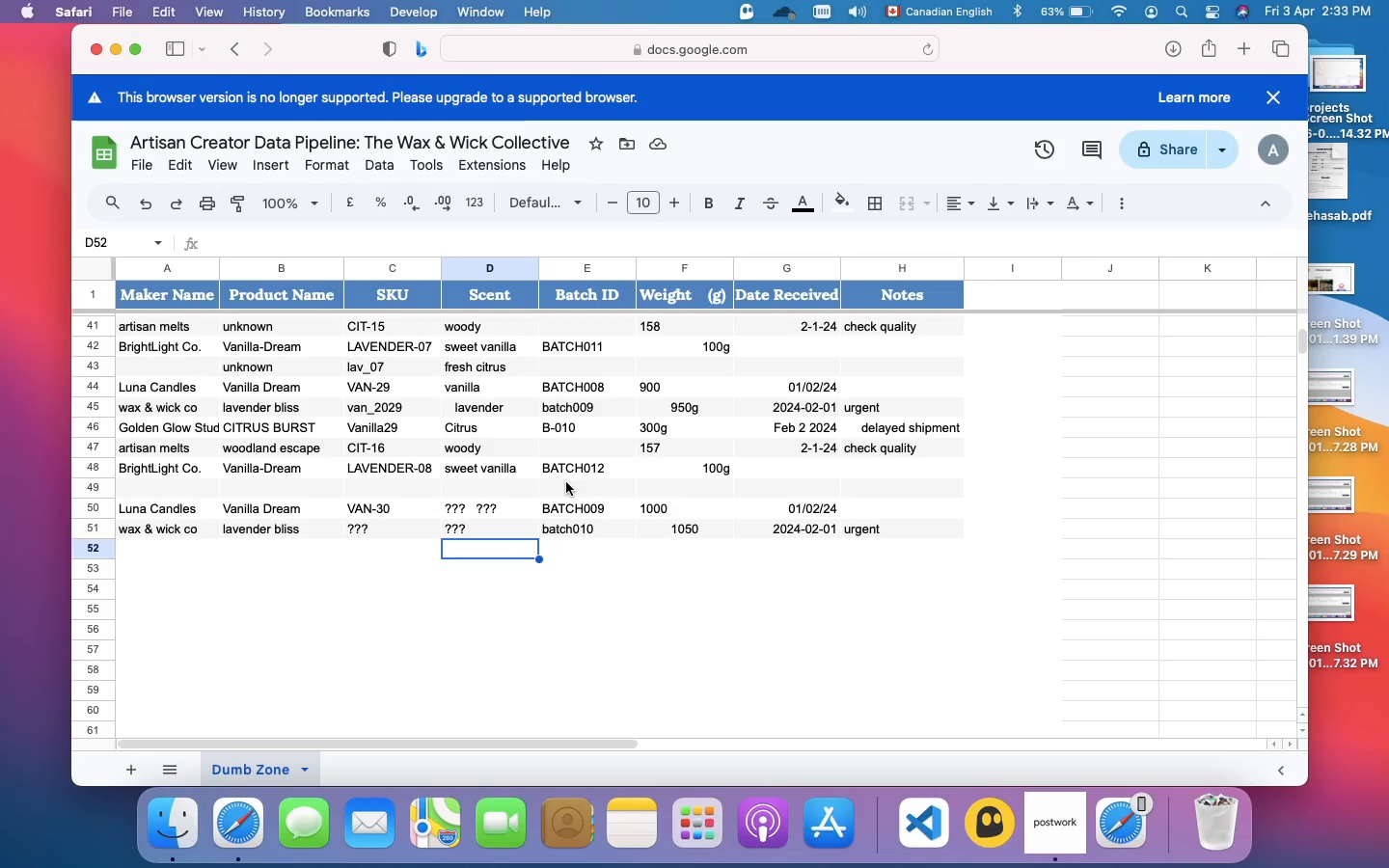 
double_click([575, 405])
 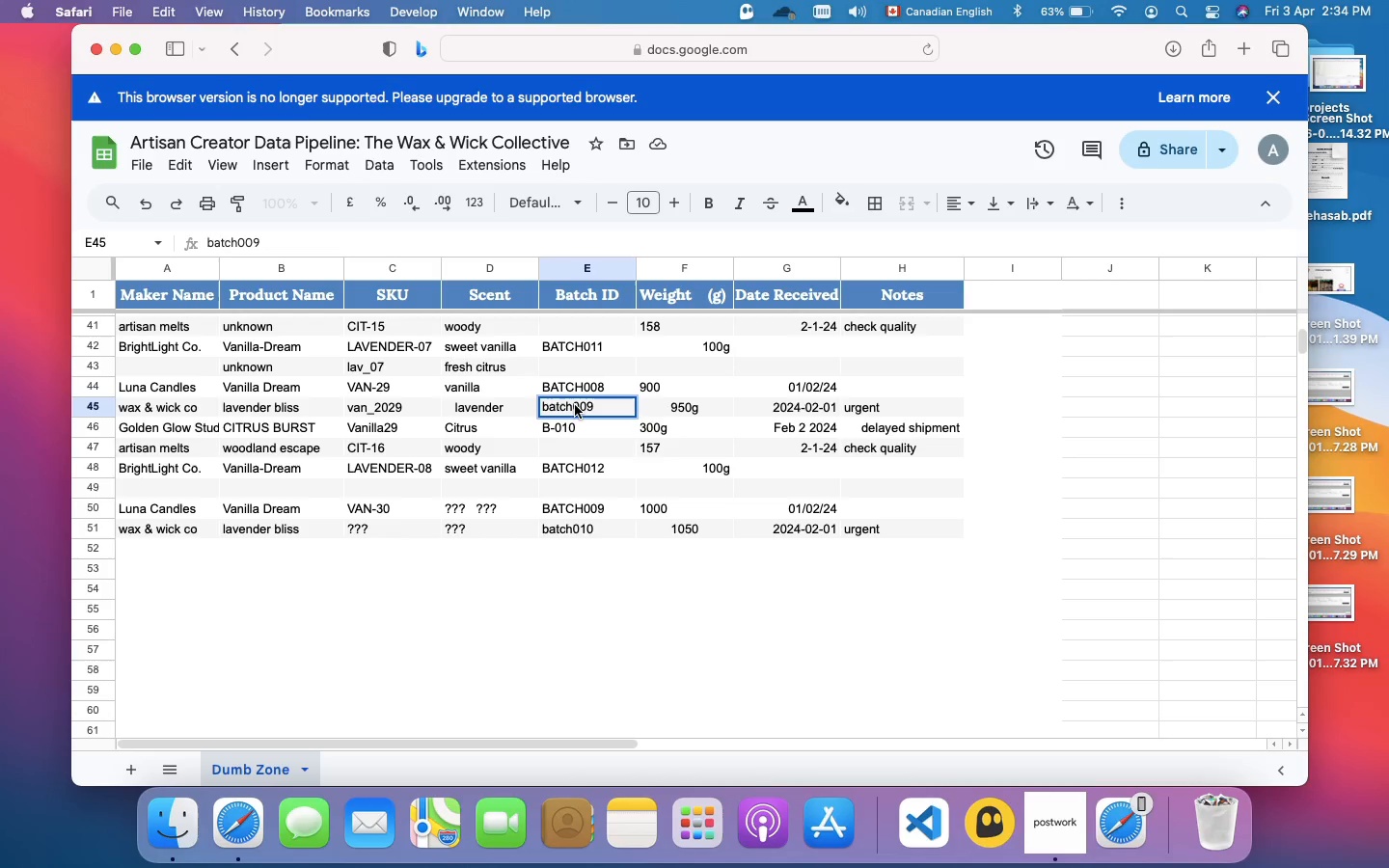 
key(Meta+A)
 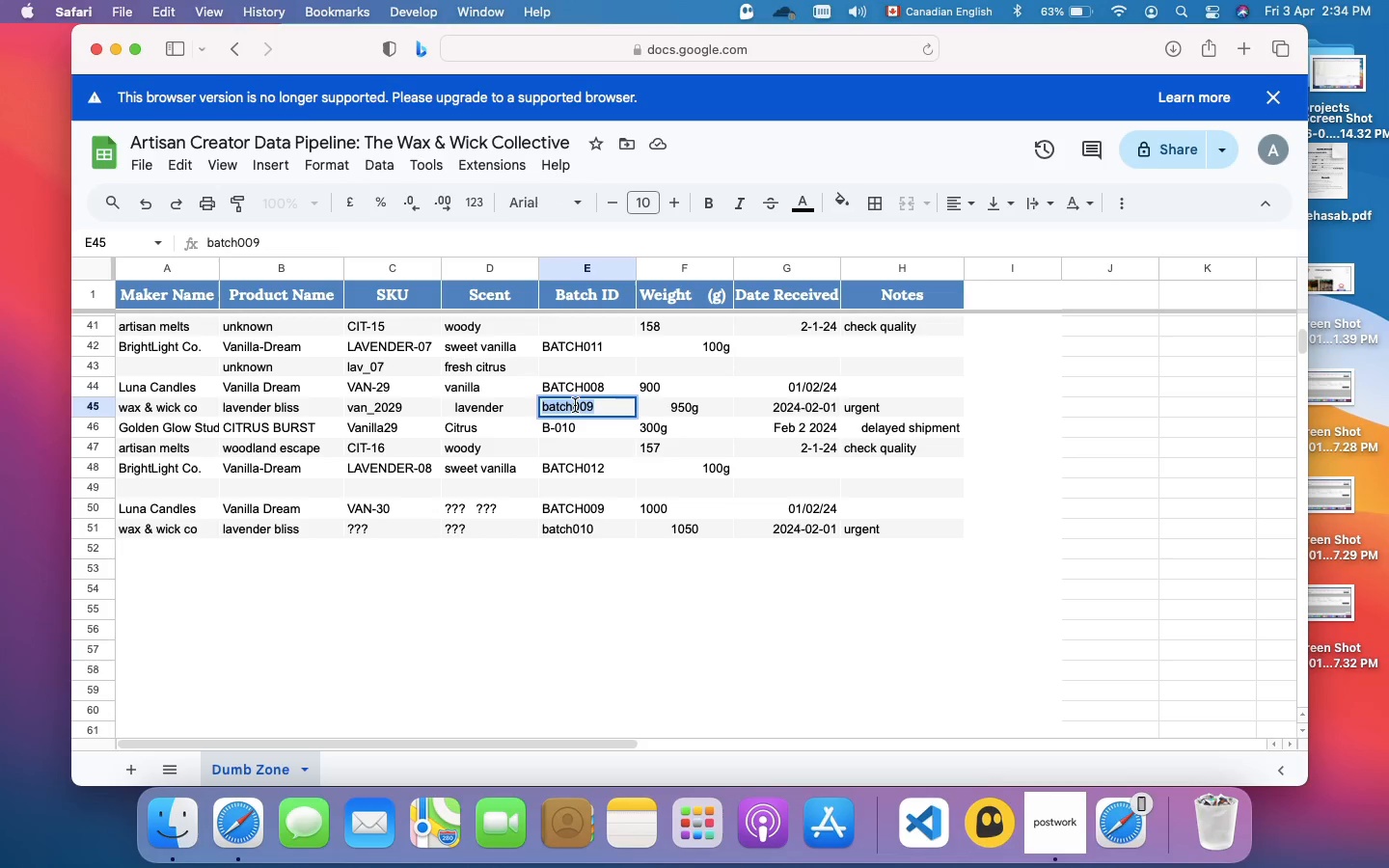 
type(lagile)
 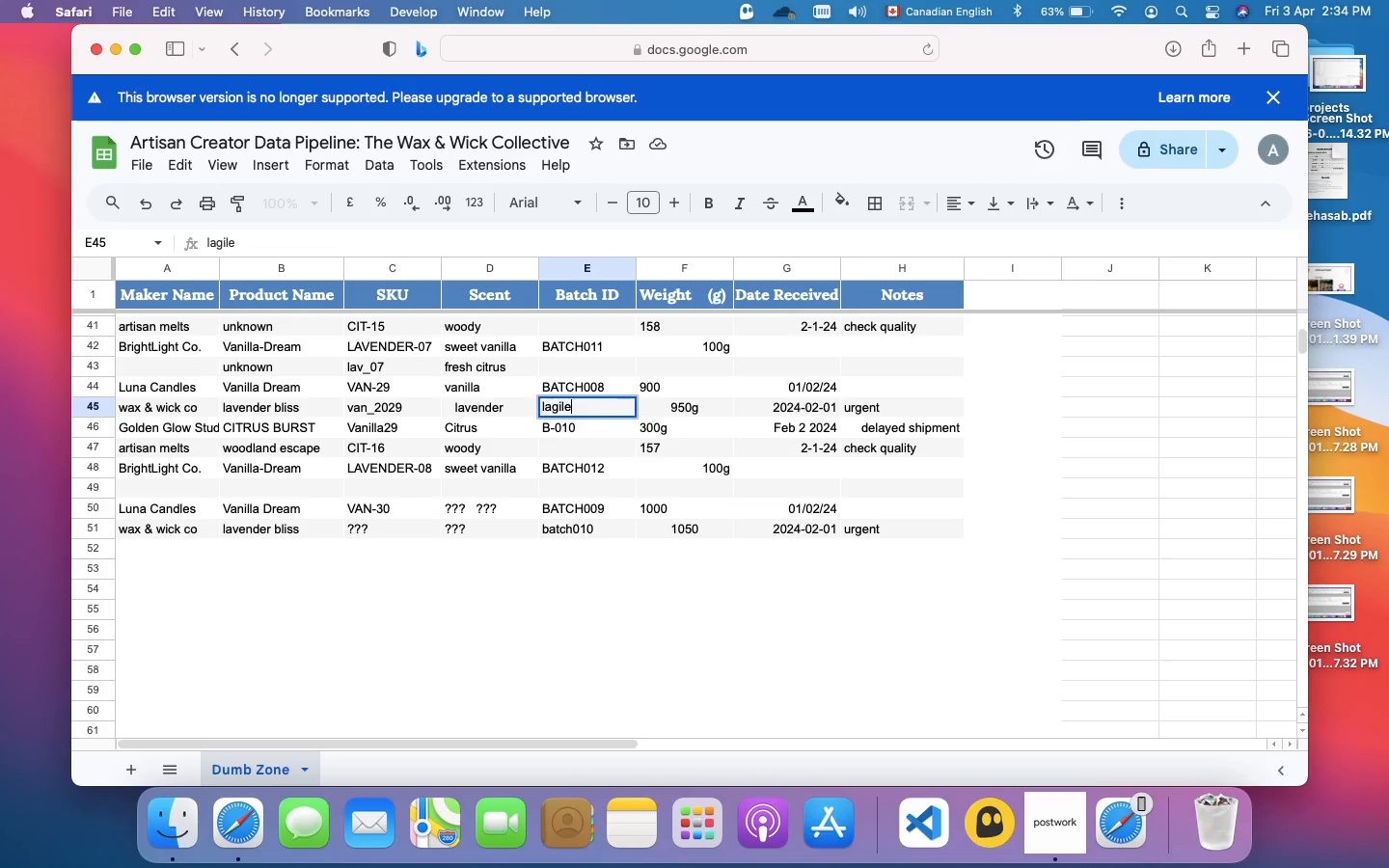 
key(Enter)
 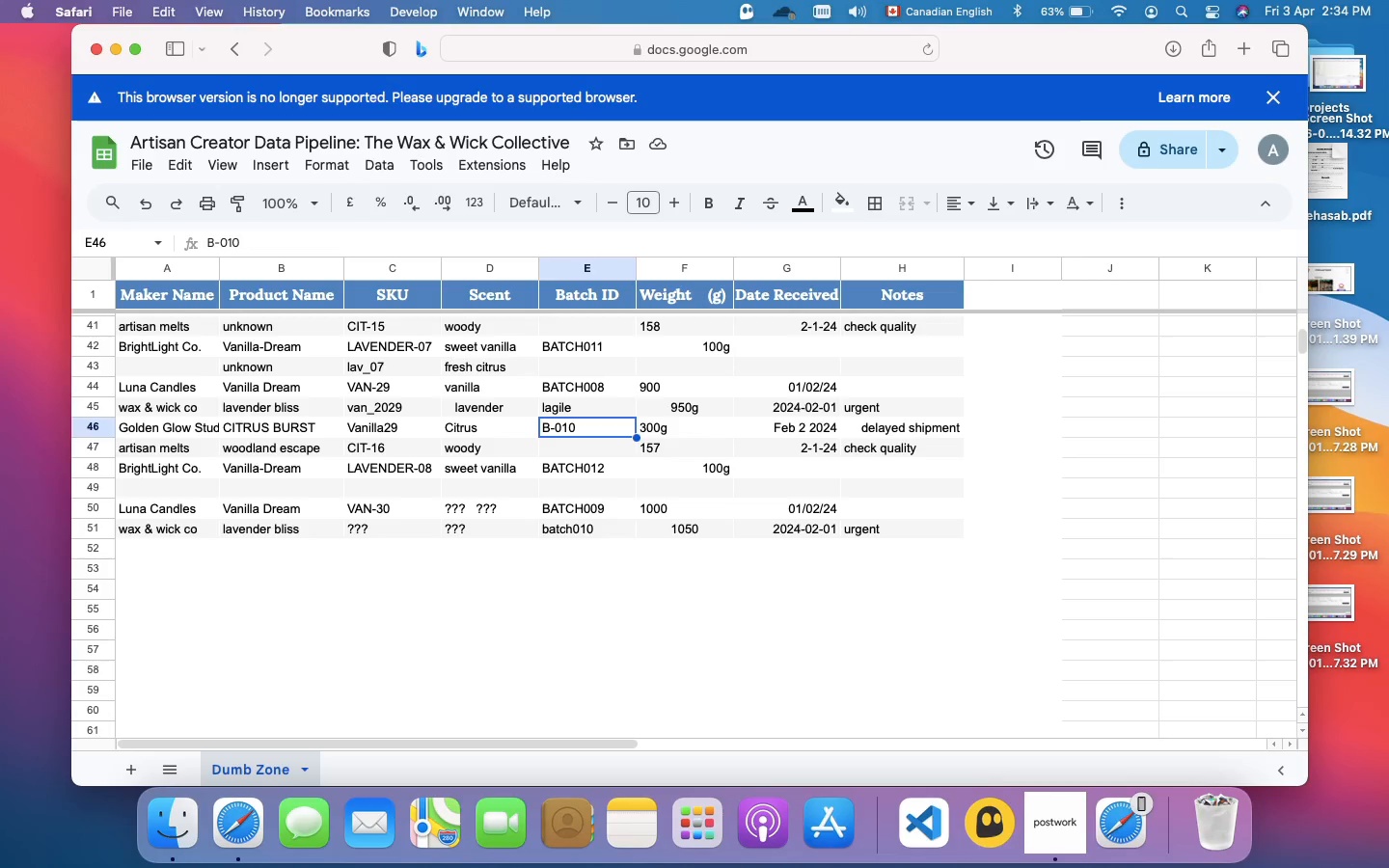 
wait(20.66)
 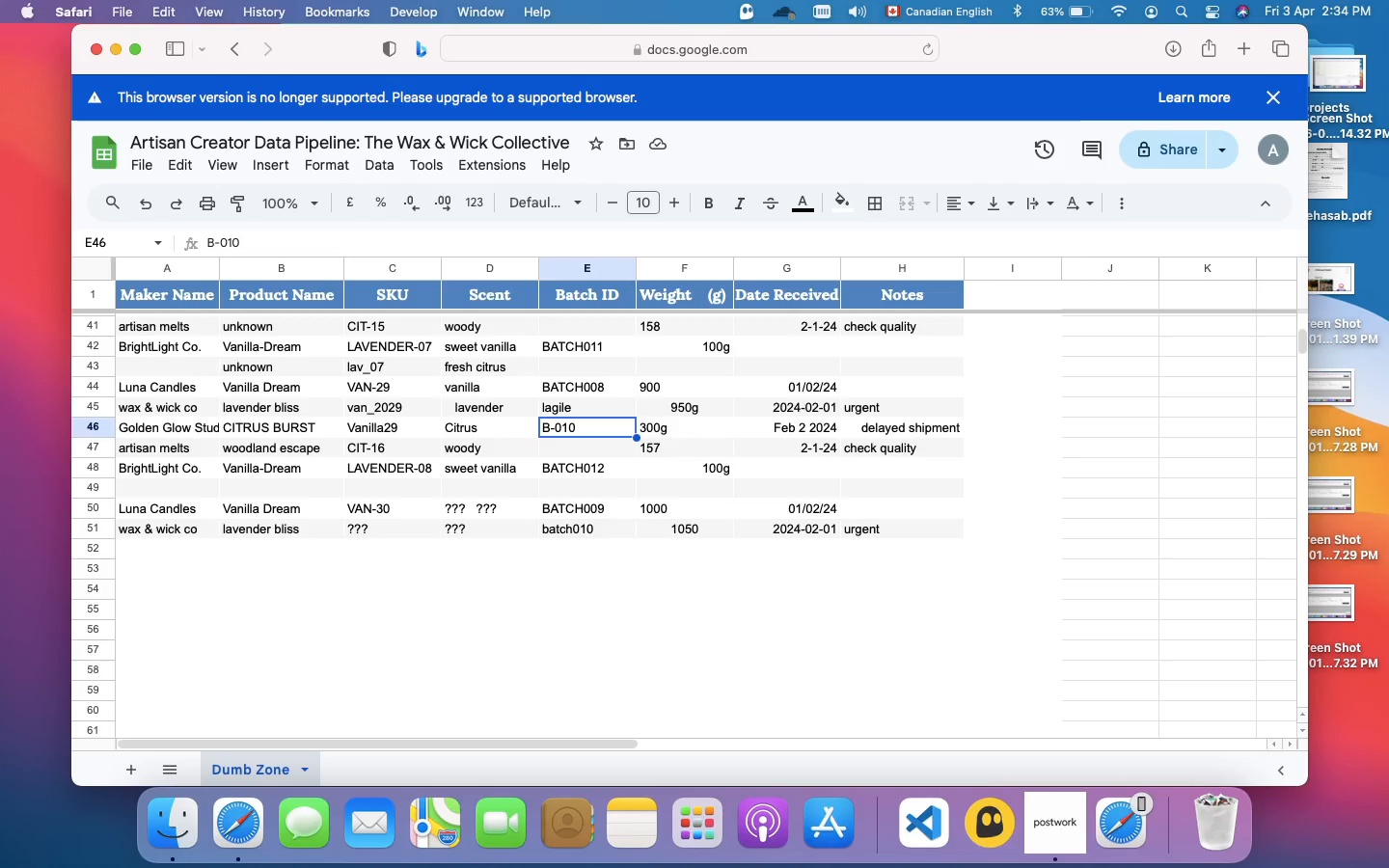 
scroll: coordinate [760, 447], scroll_direction: up, amount: 6.0